 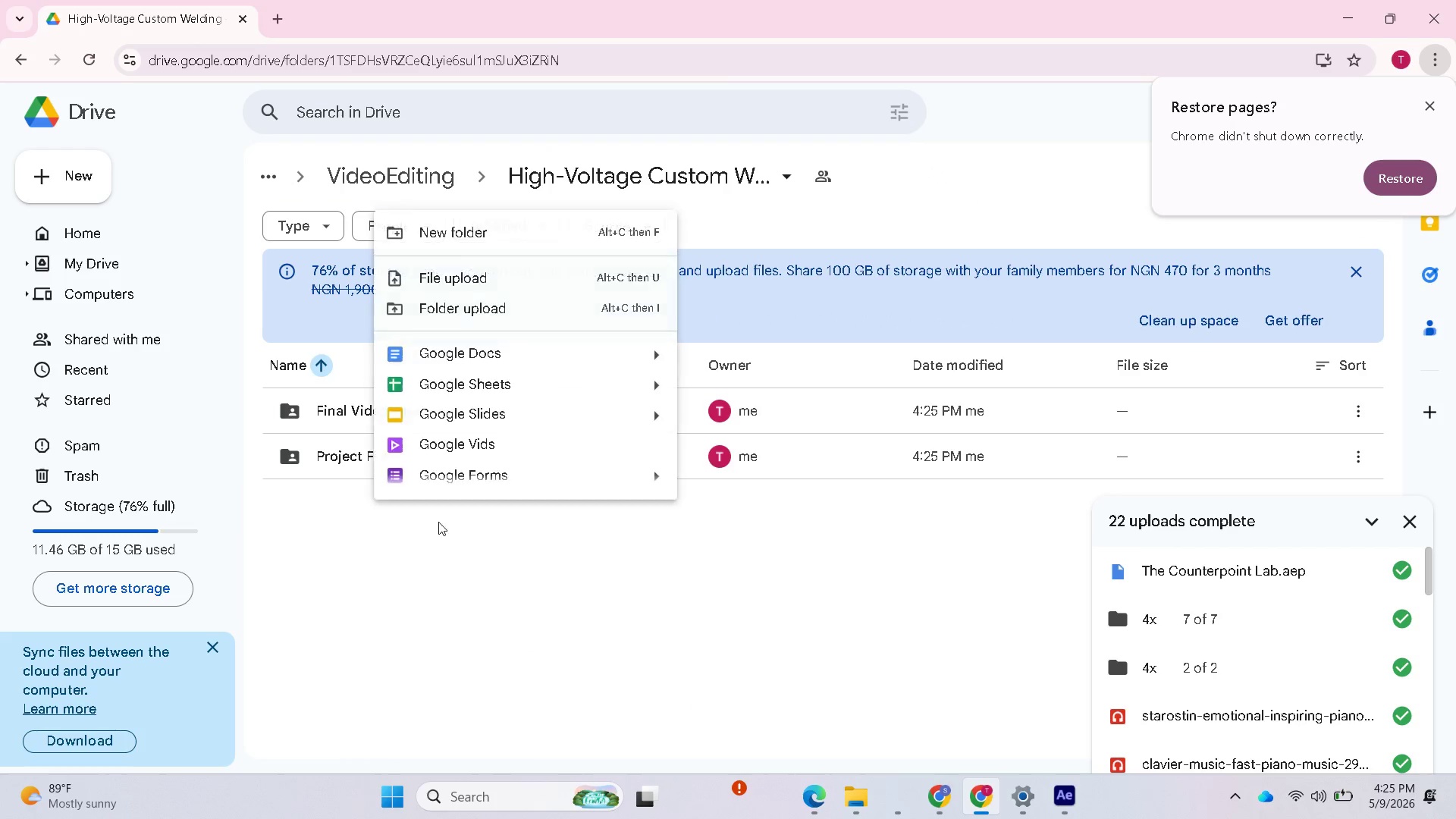 
left_click([444, 288])
 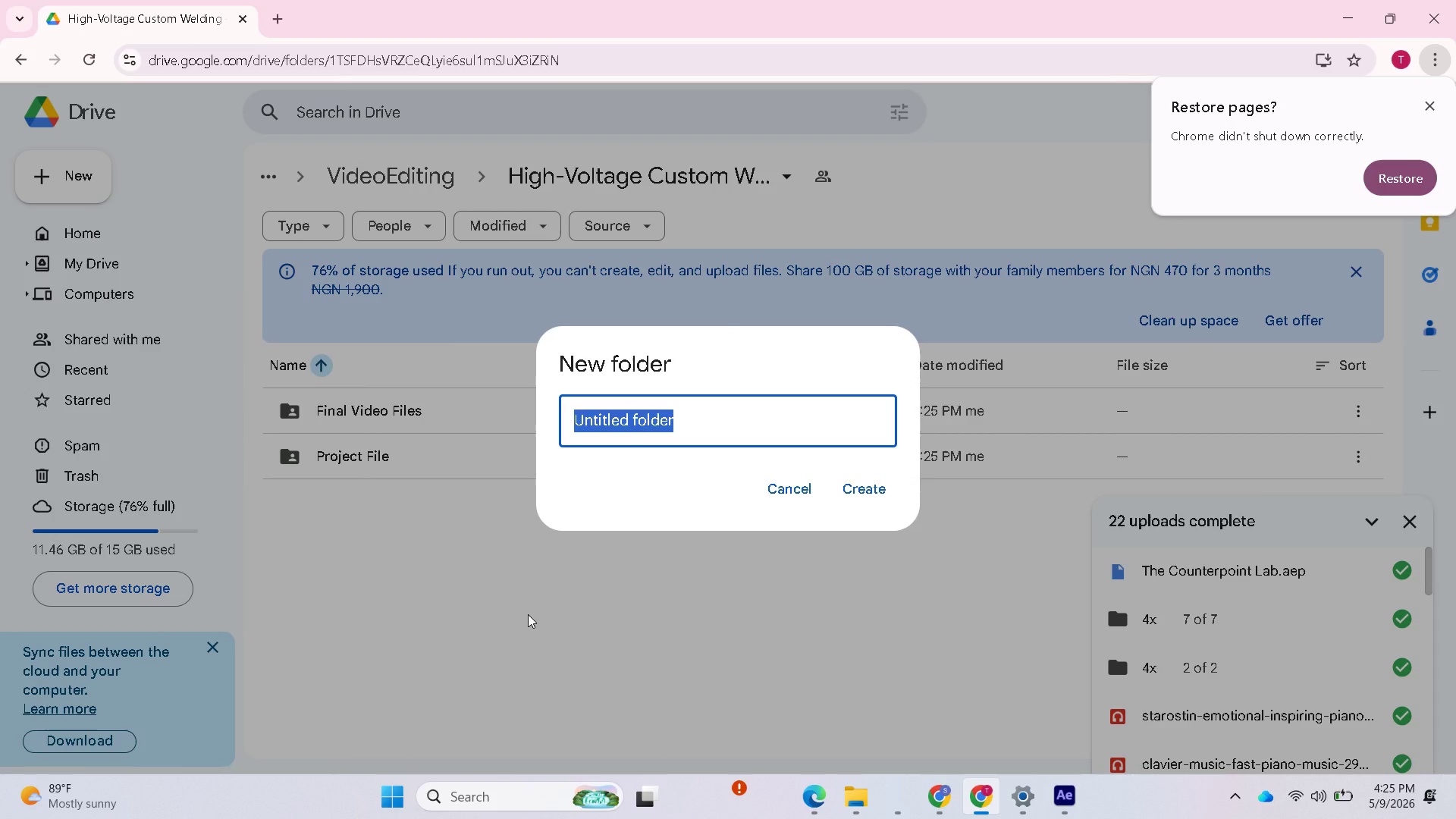 
key(Control+V)
 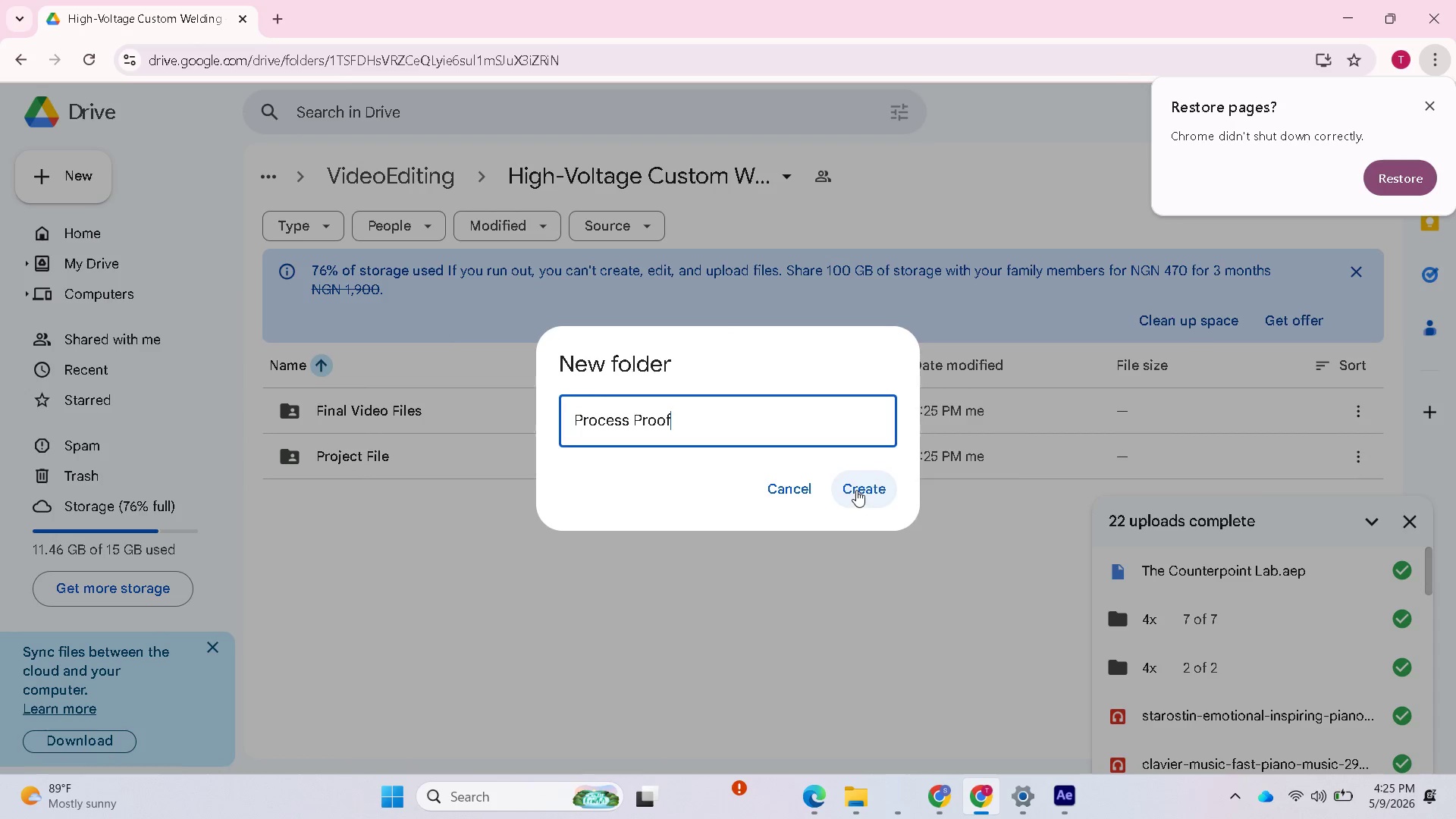 
left_click([856, 490])
 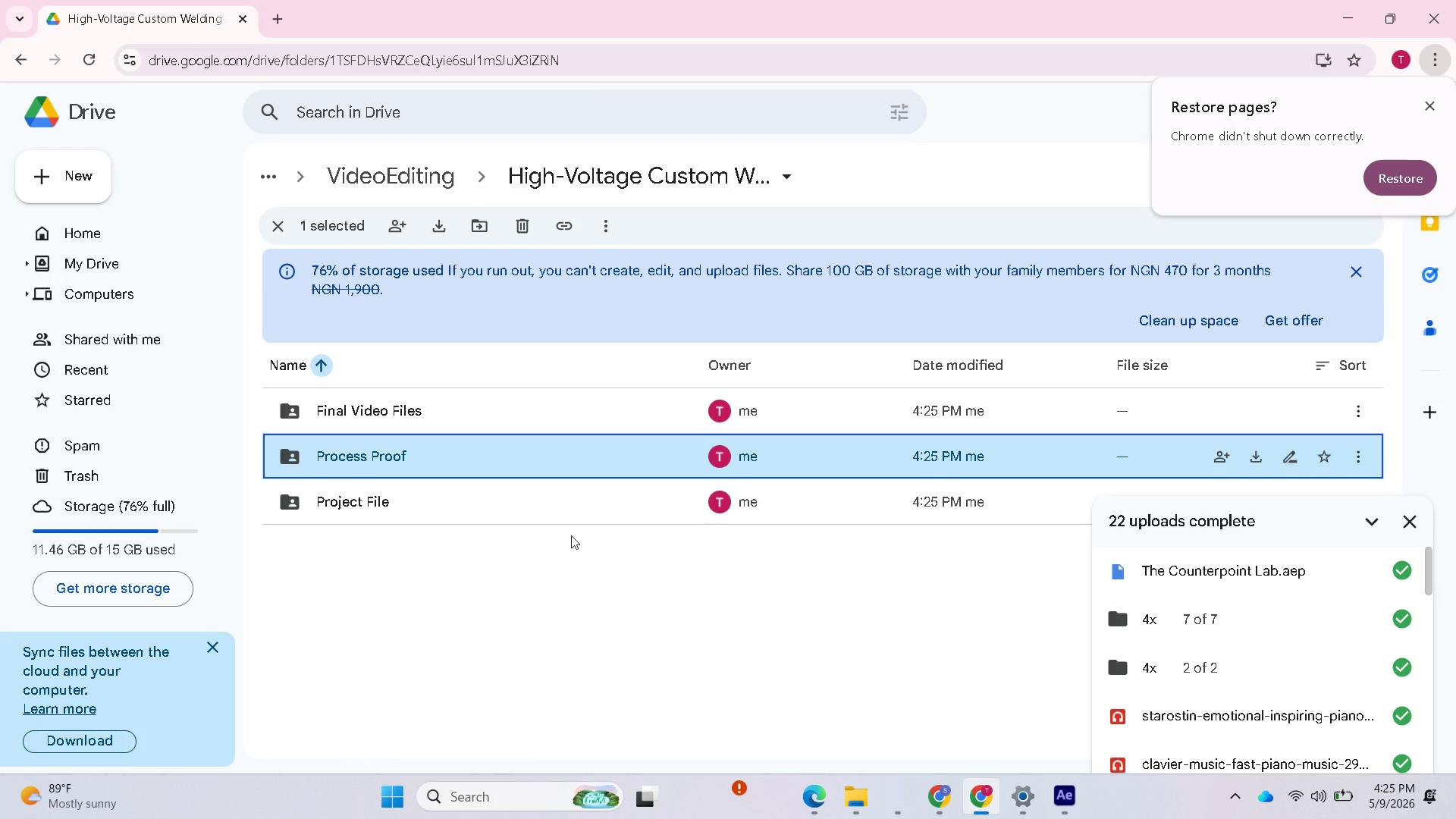 
right_click([500, 441])
 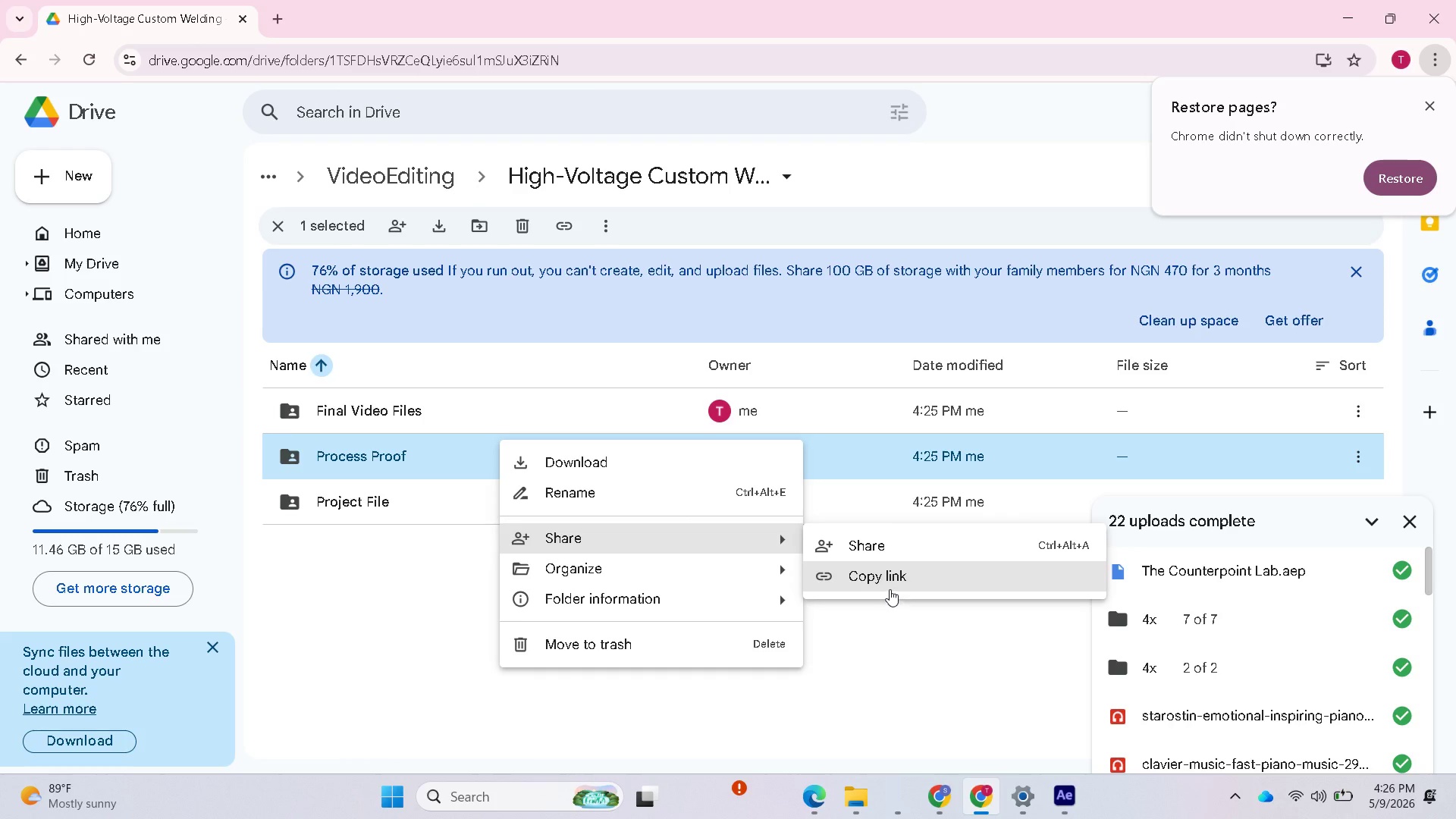 
wait(6.25)
 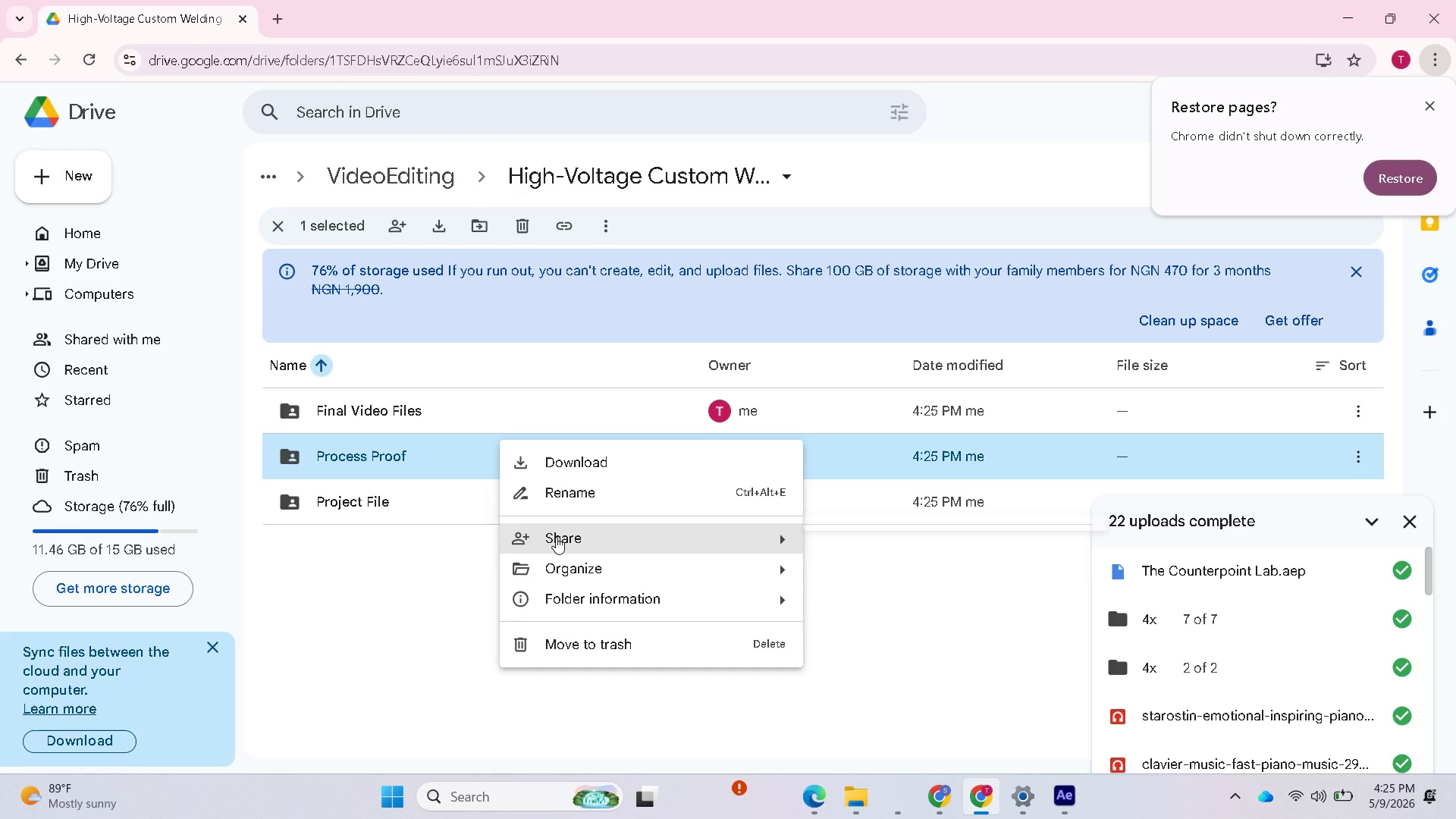 
left_click([876, 551])
 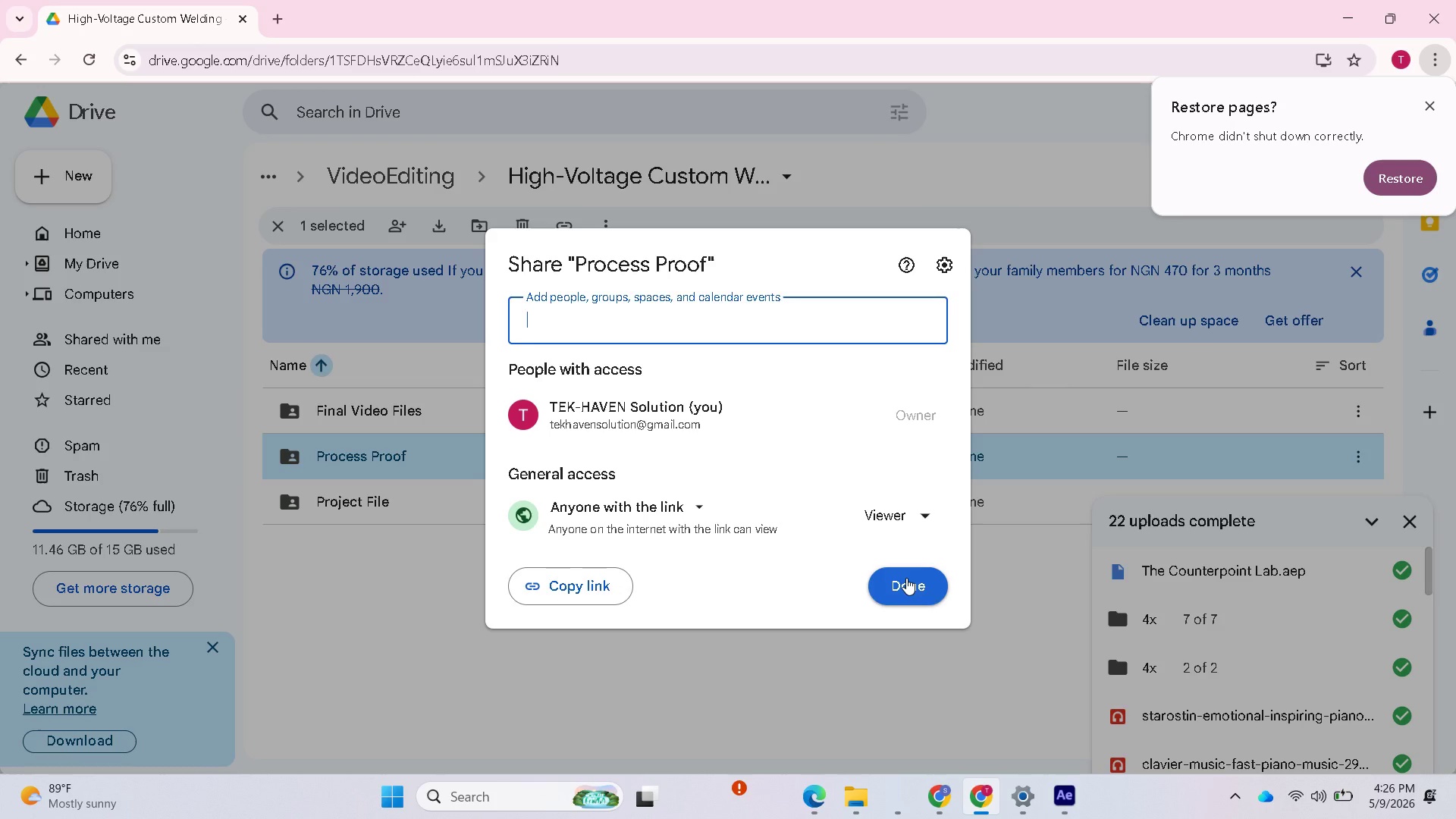 
left_click([906, 578])
 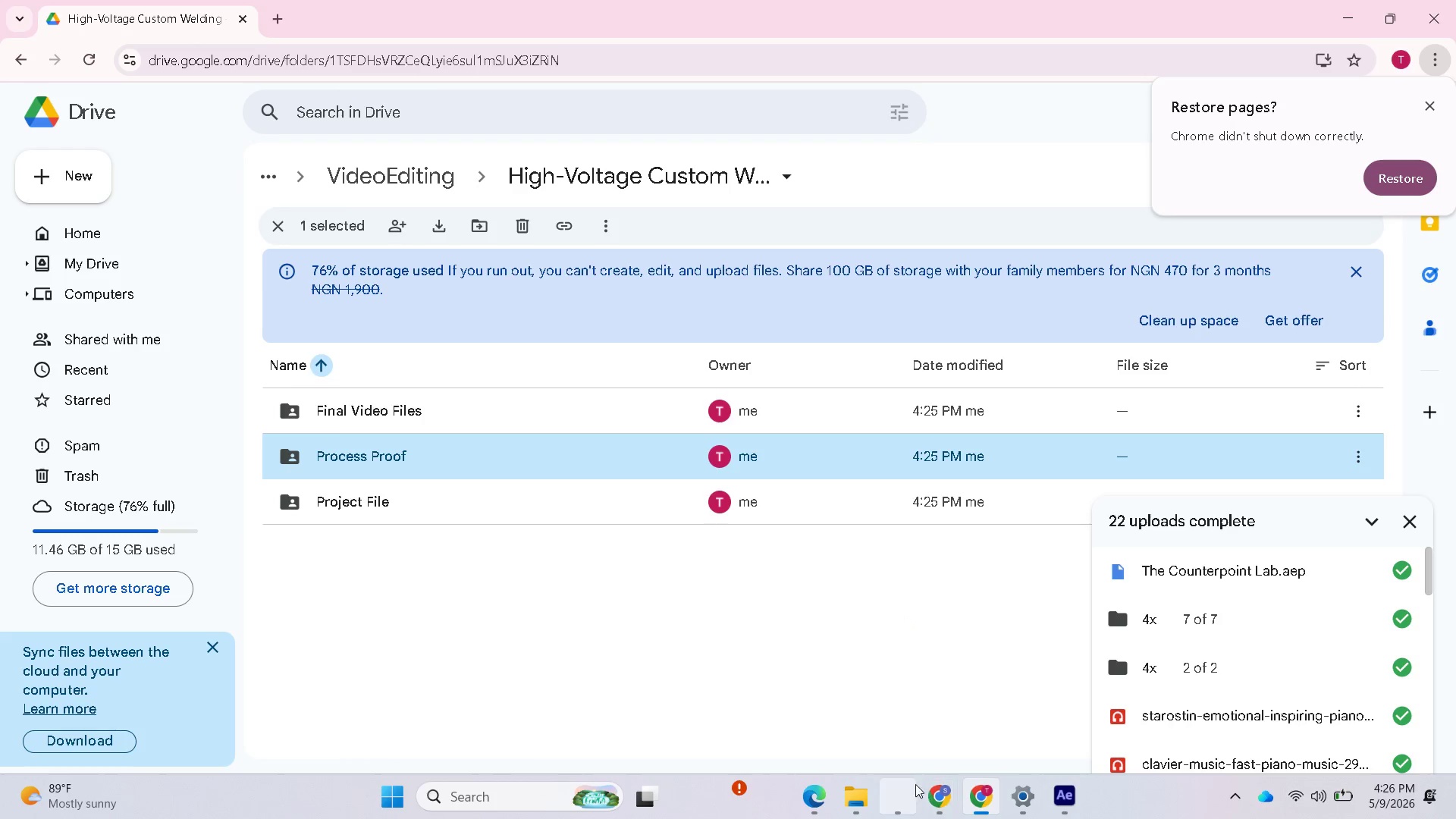 
left_click([900, 786])